 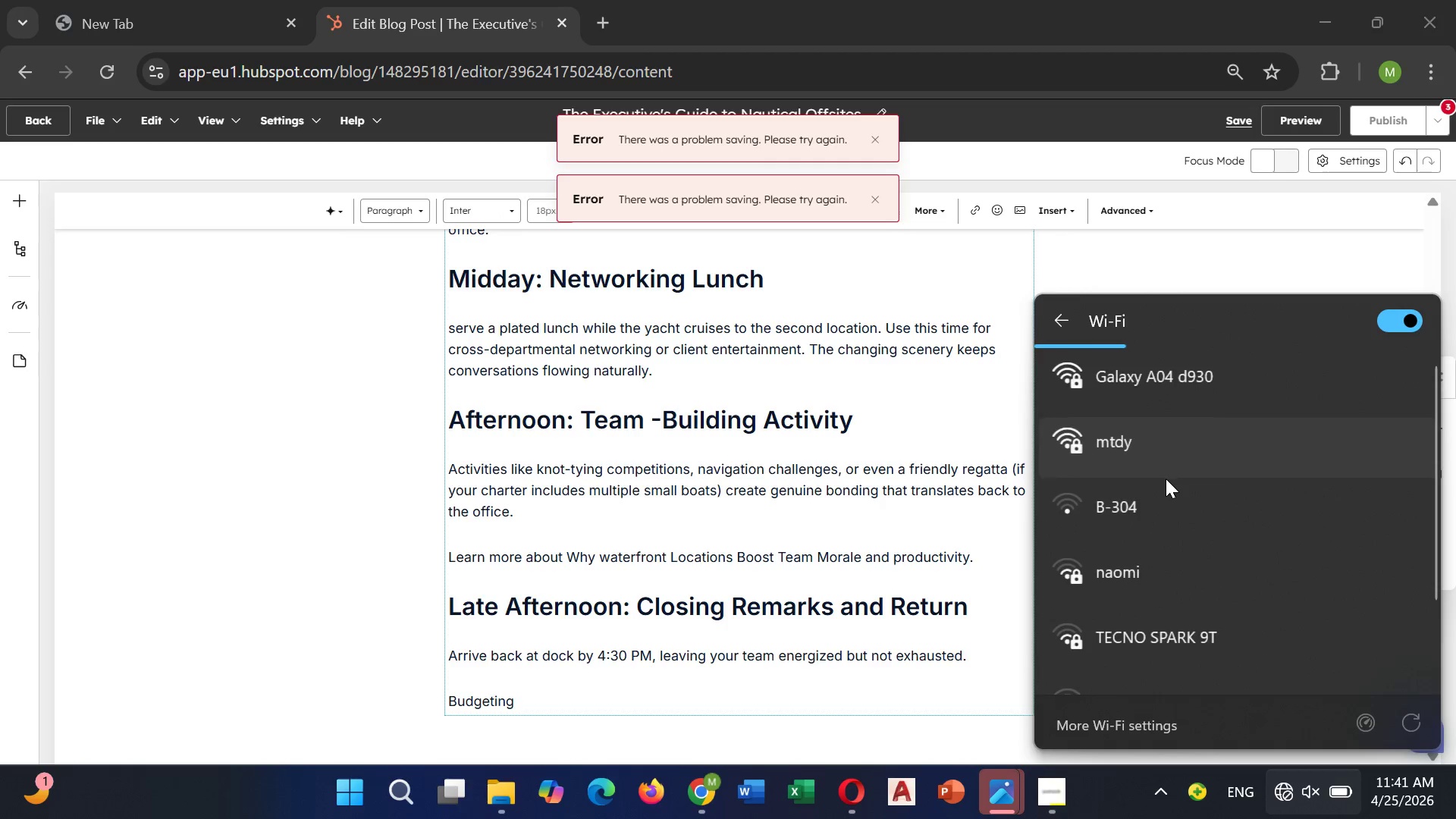 
left_click_drag(start_coordinate=[1154, 471], to_coordinate=[1157, 452])
 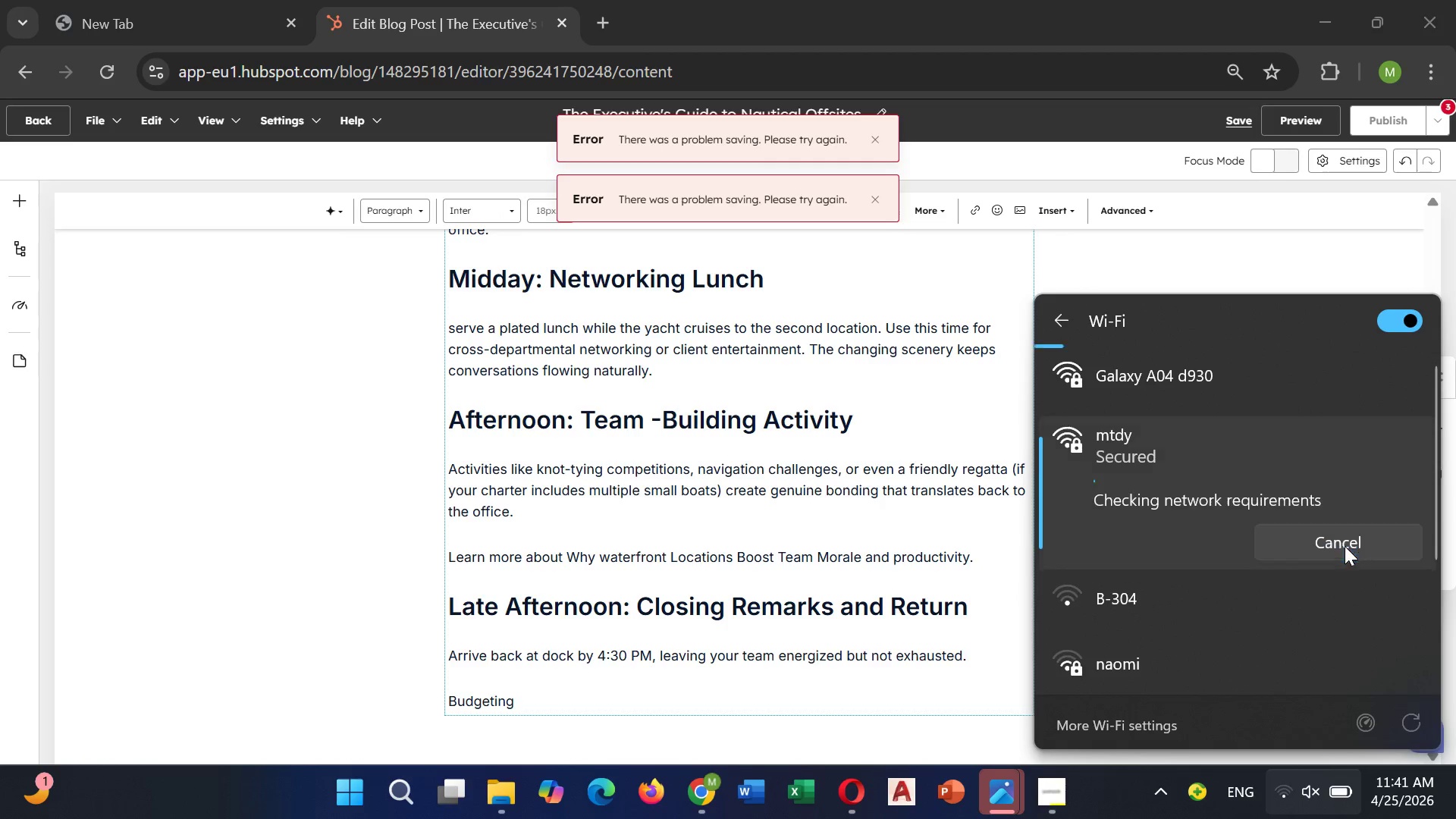 
left_click([1345, 546])
 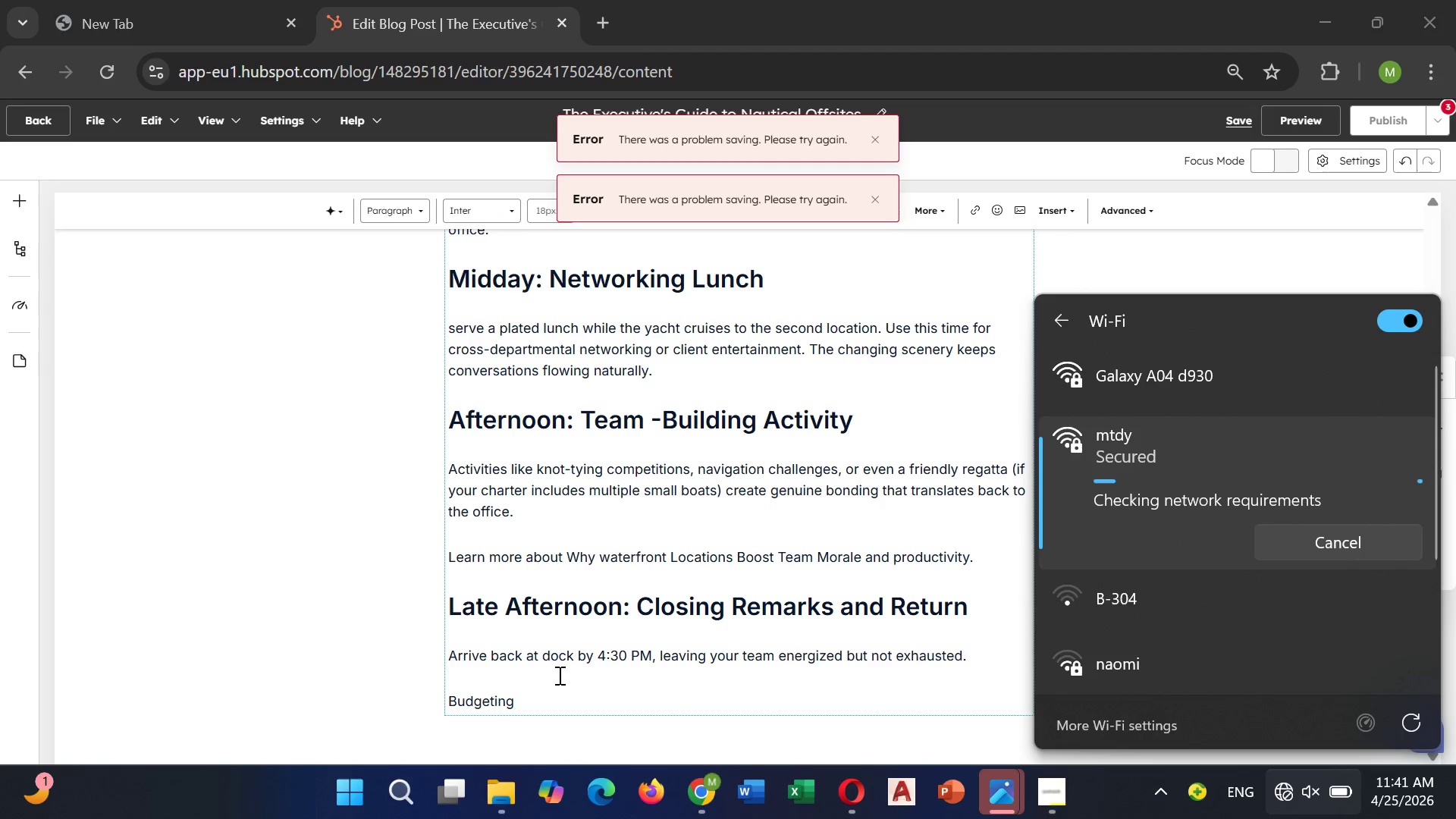 
left_click([551, 685])
 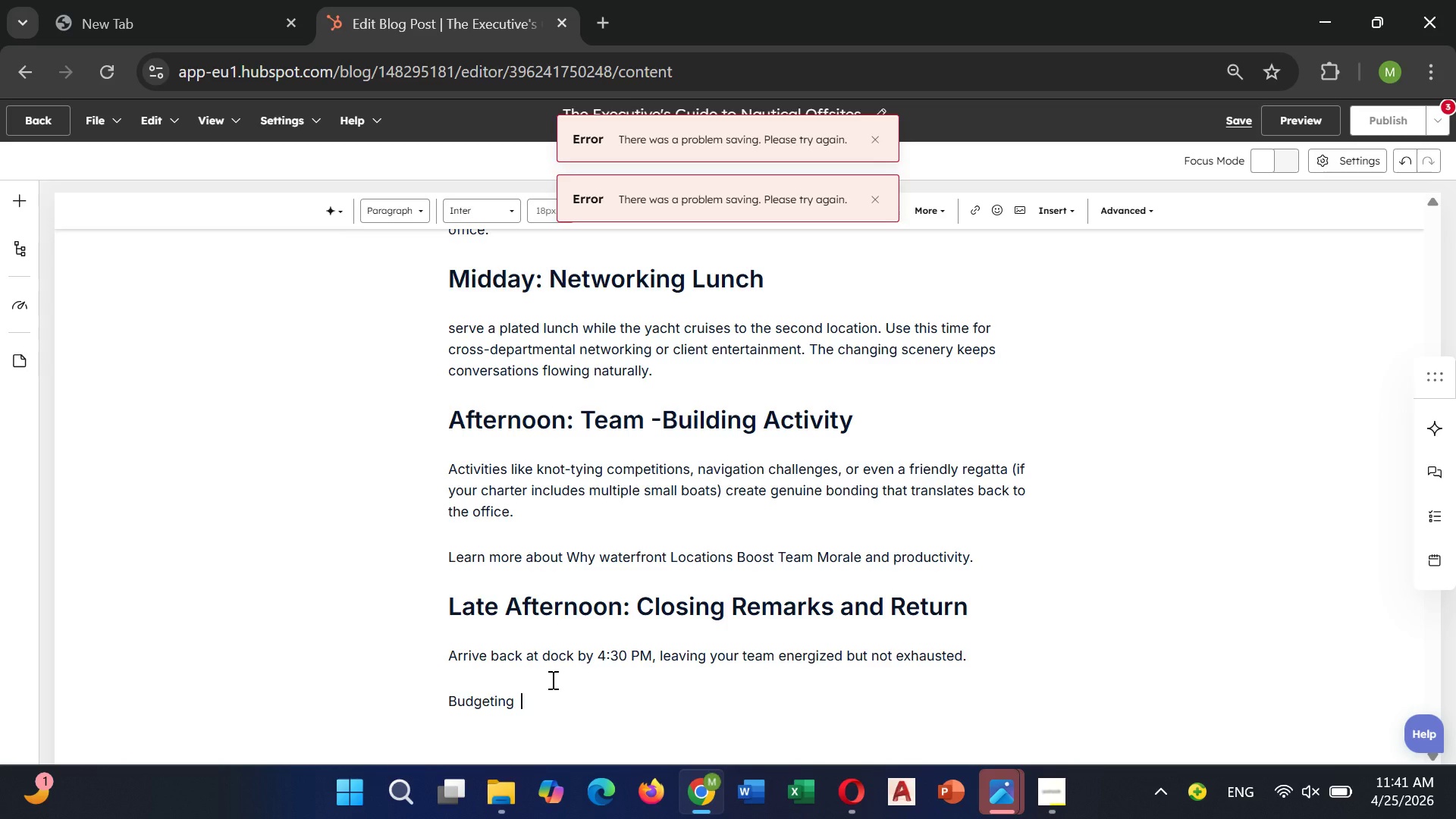 
type( For )
 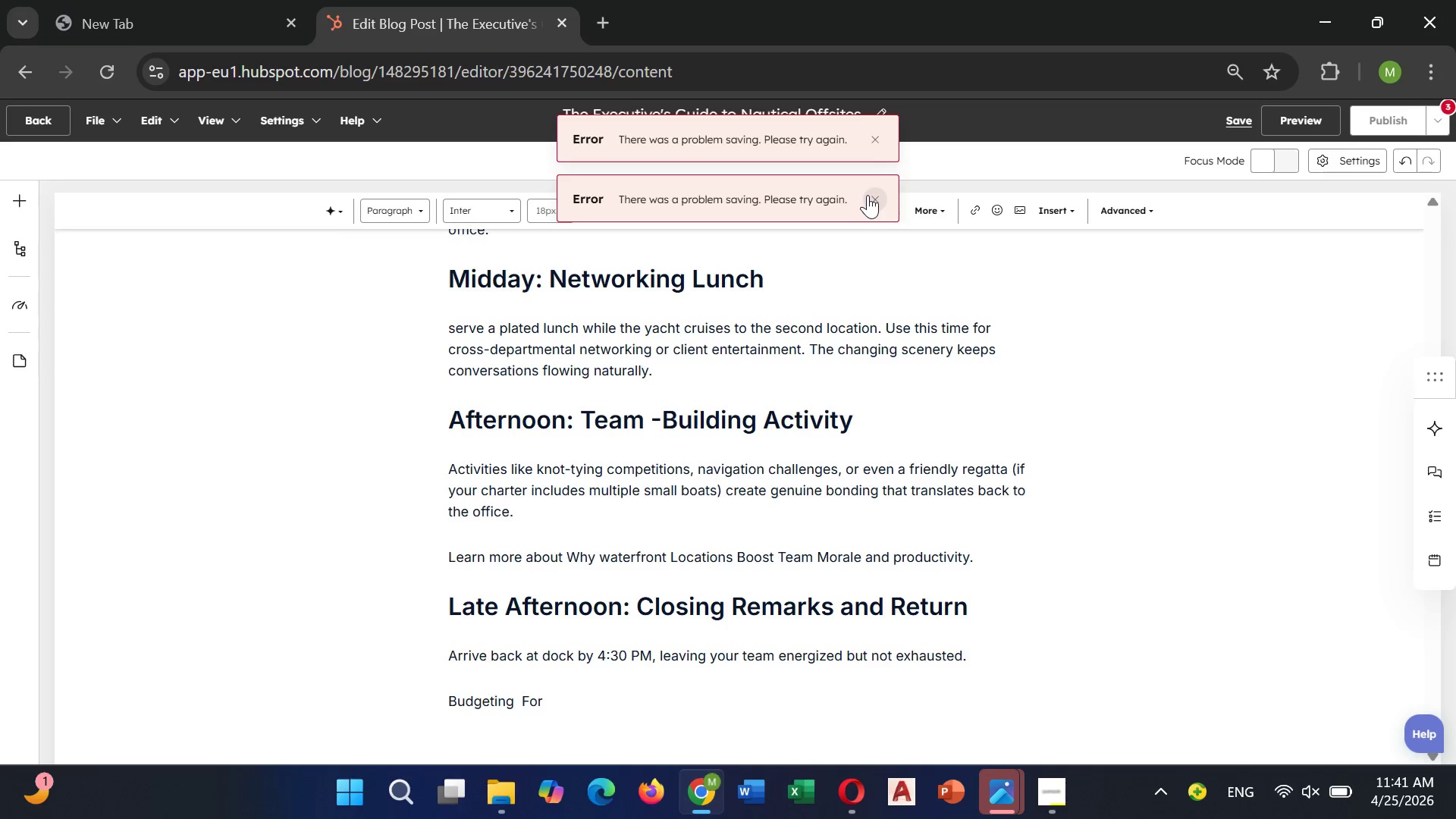 
left_click([868, 195])
 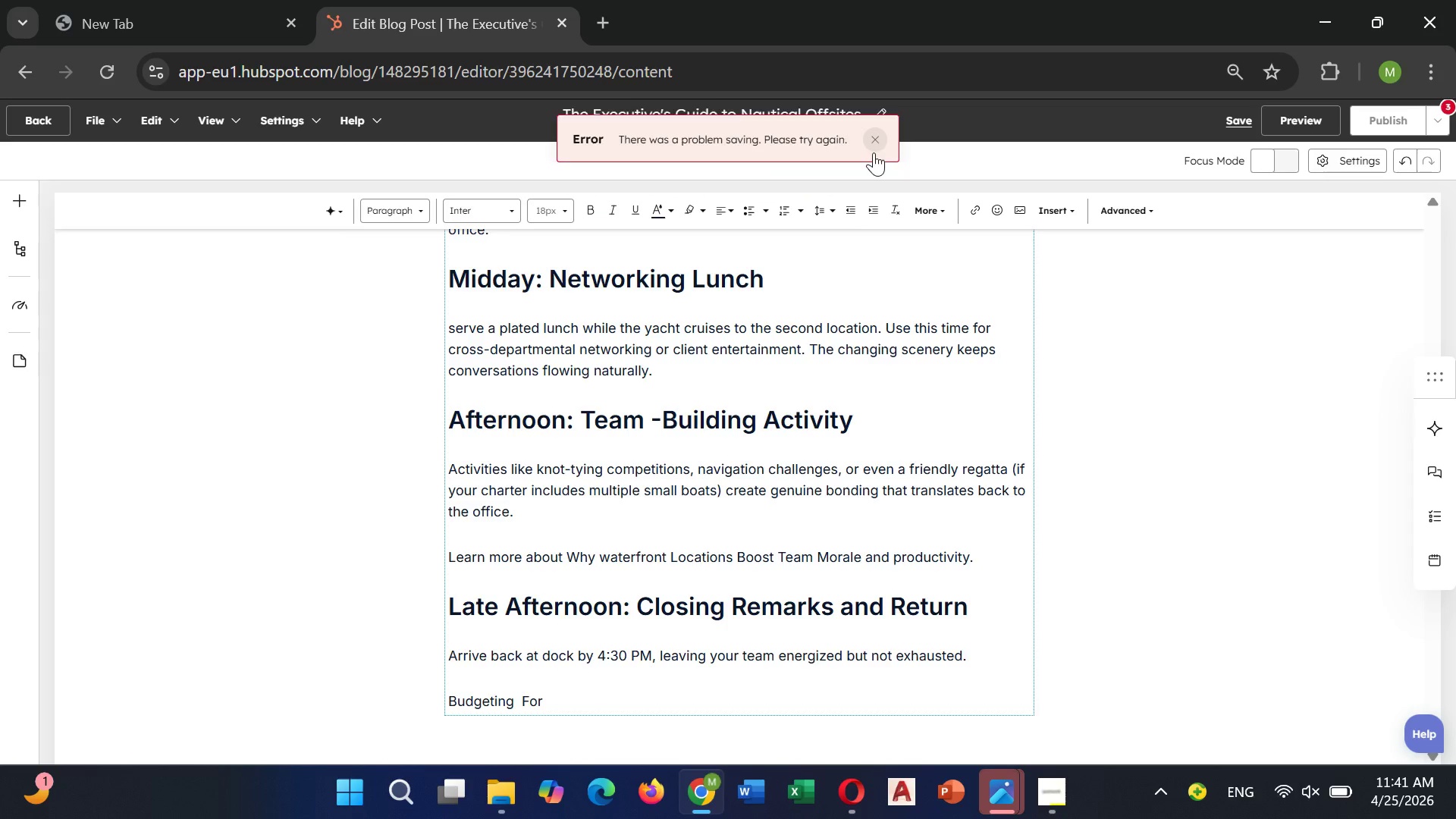 
left_click([876, 146])
 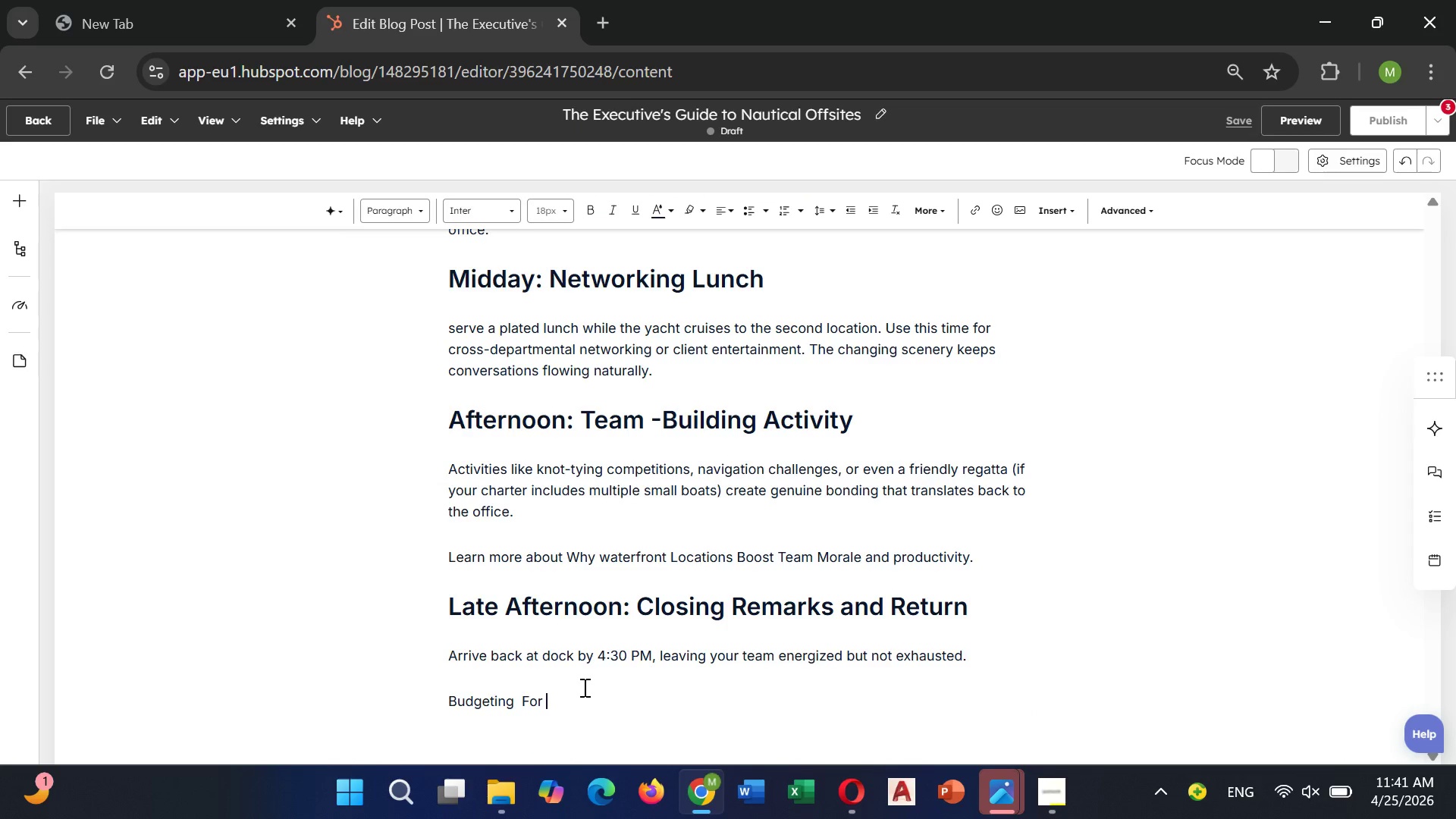 
left_click([583, 687])
 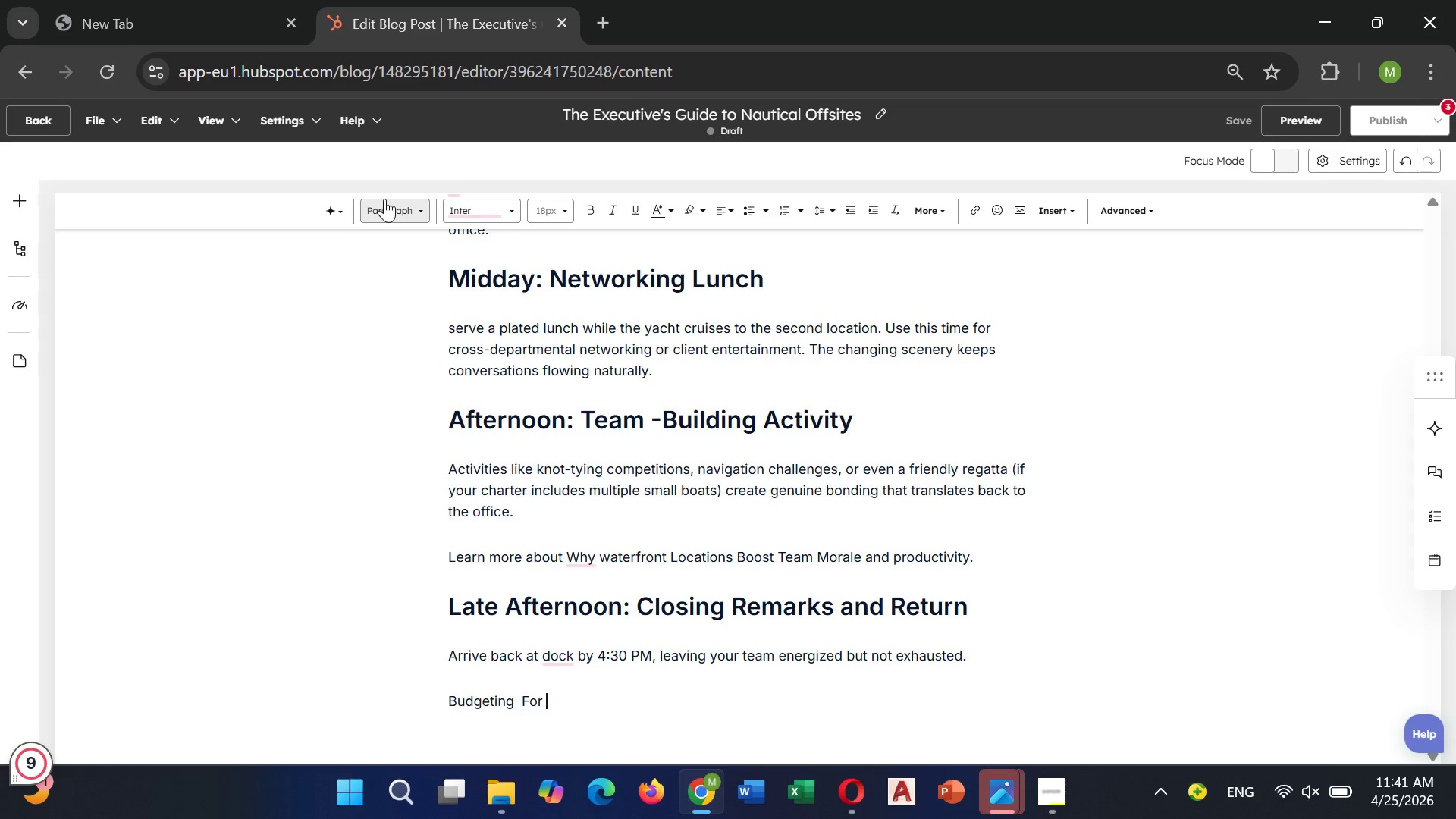 
left_click([384, 199])
 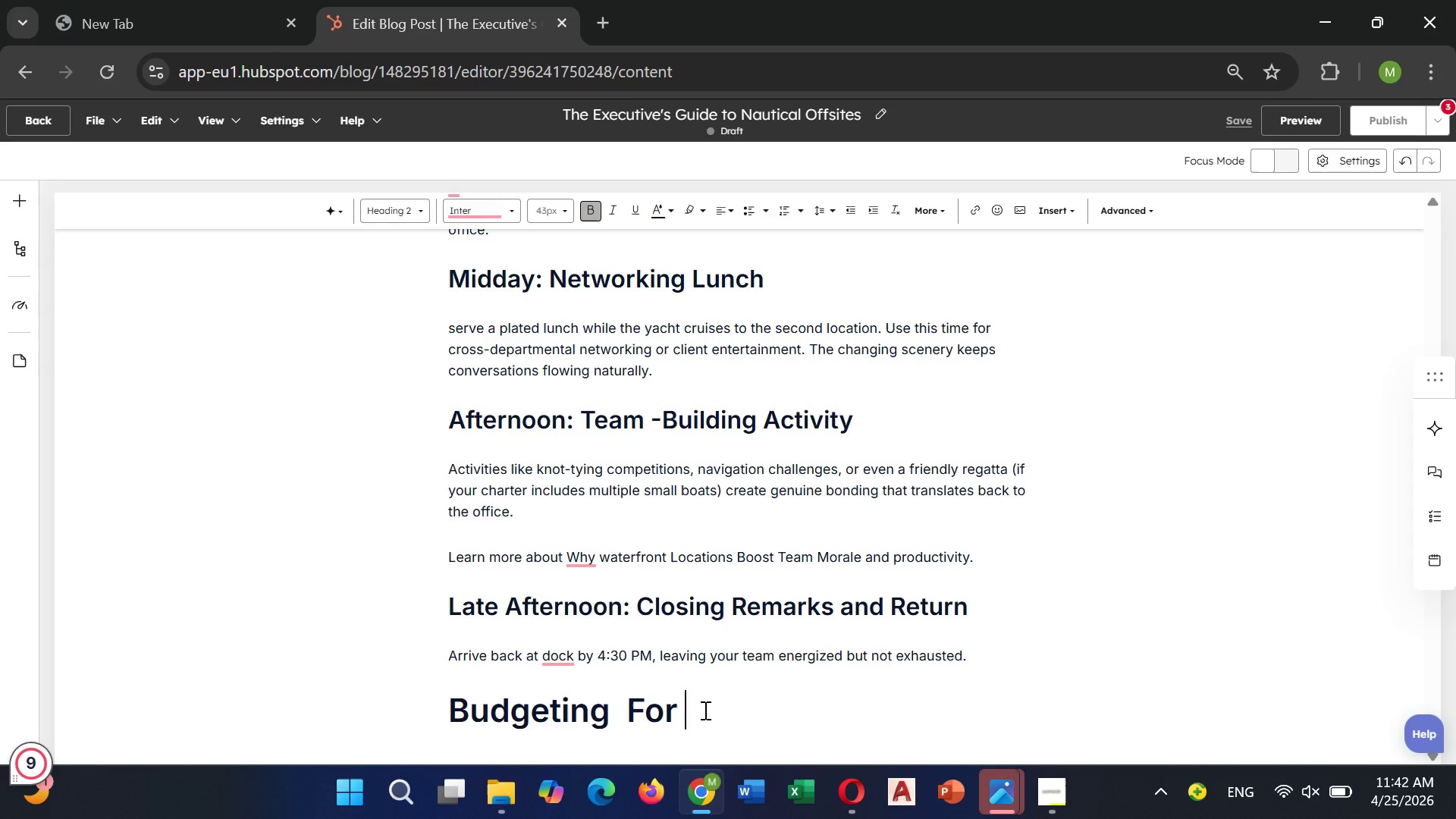 
wait(5.7)
 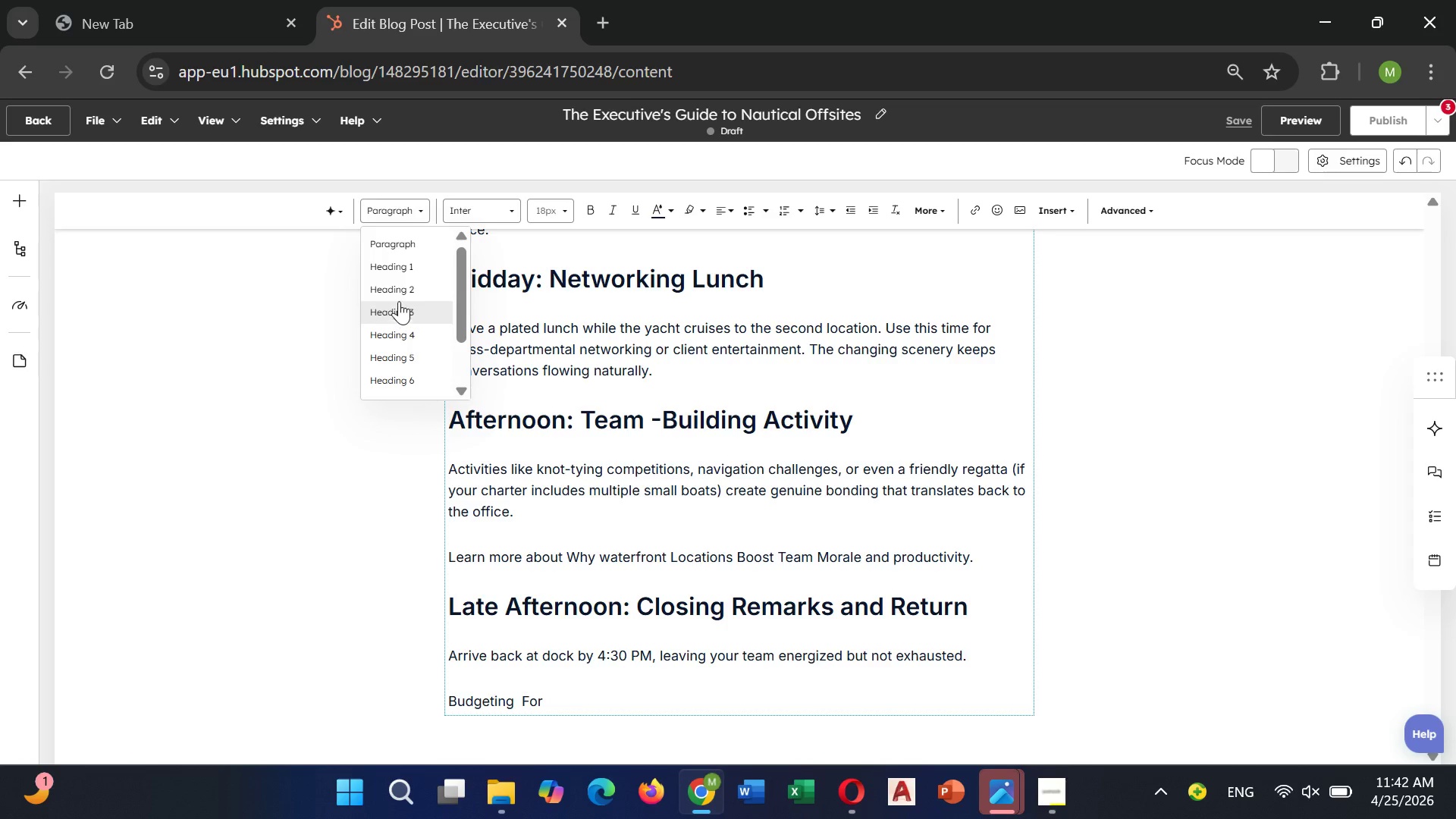 
type(an)
key(Backspace)
type( Luxury )
 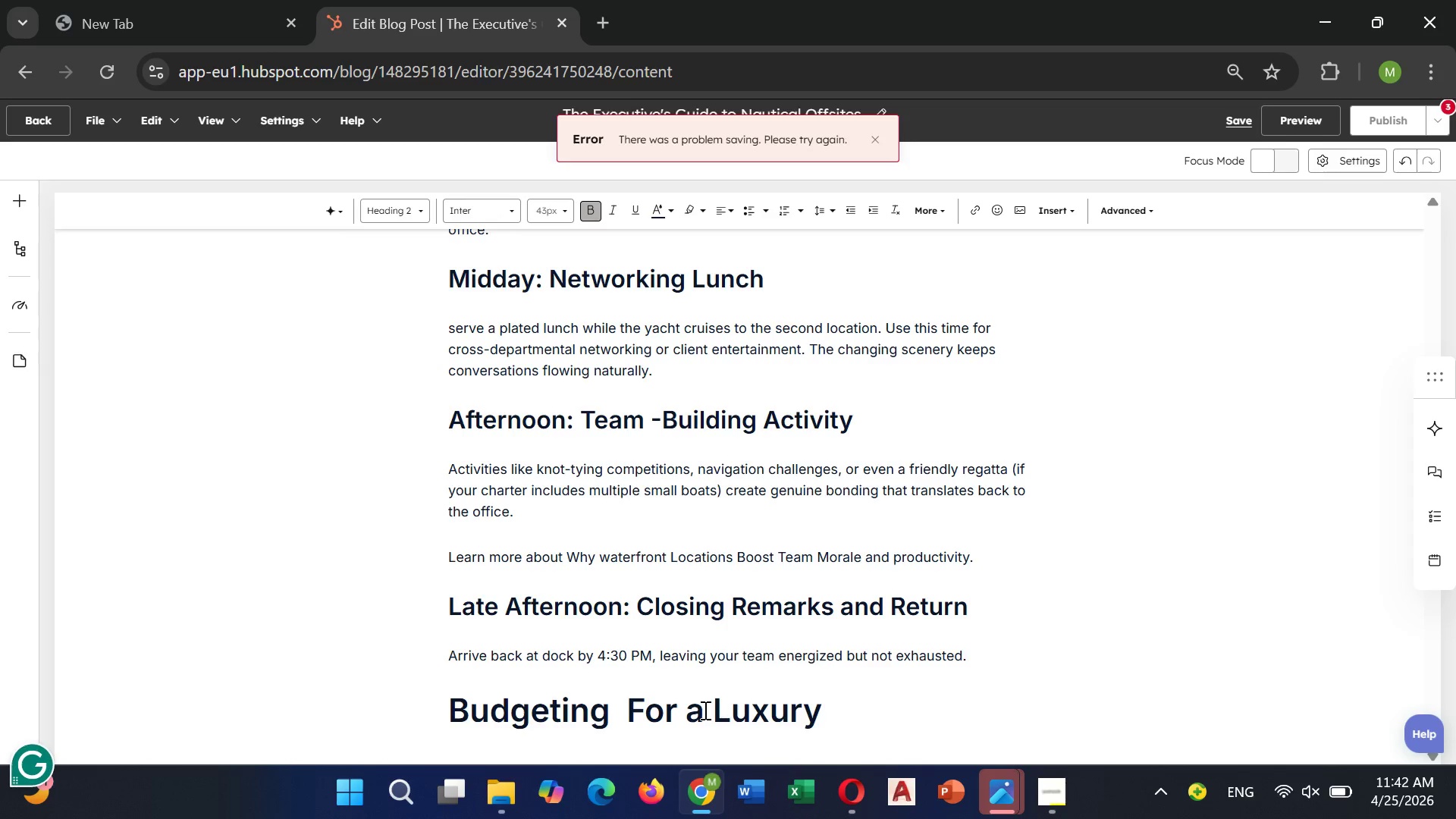 
mouse_move([1273, 795])
 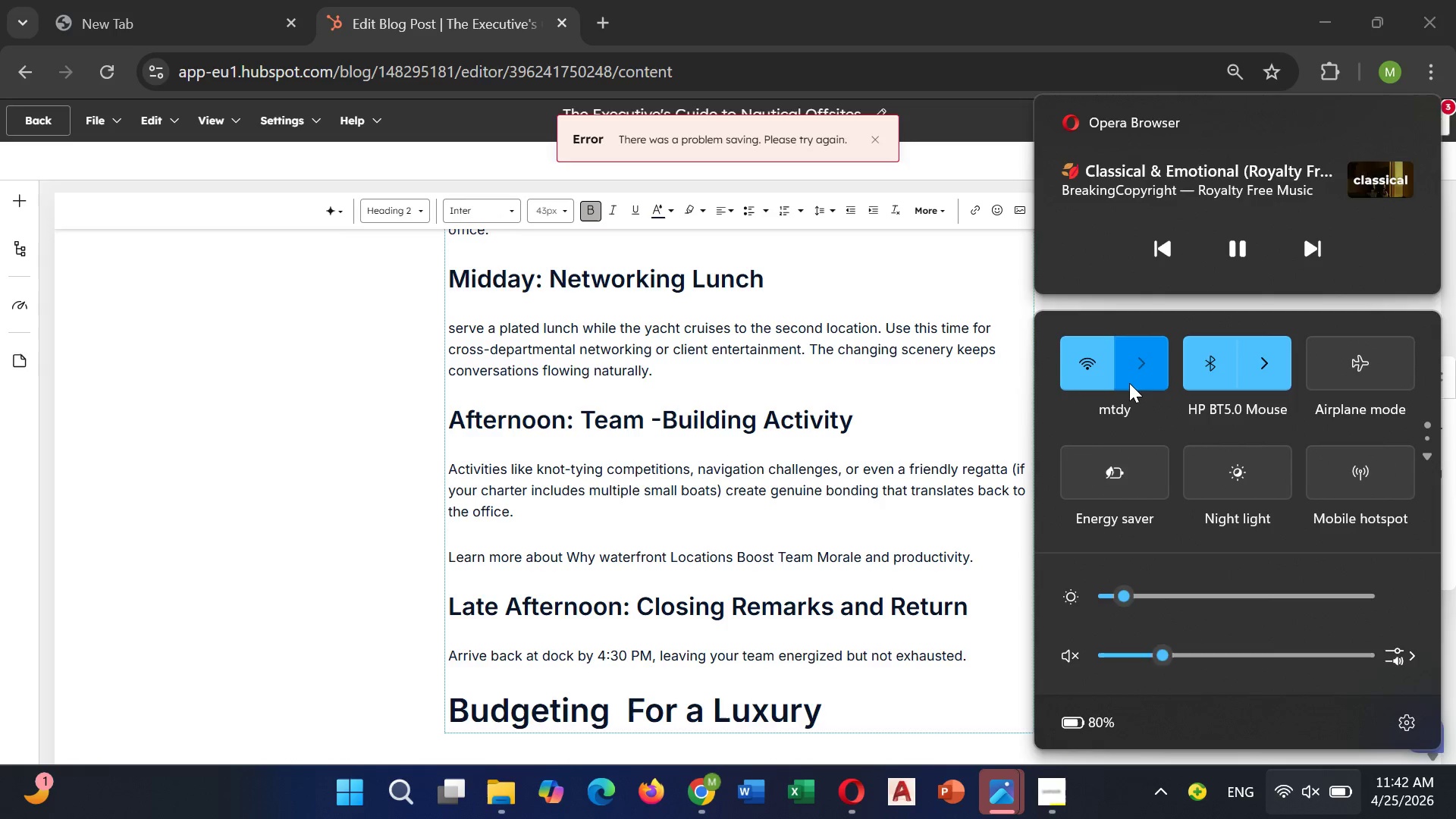 
left_click([1129, 383])
 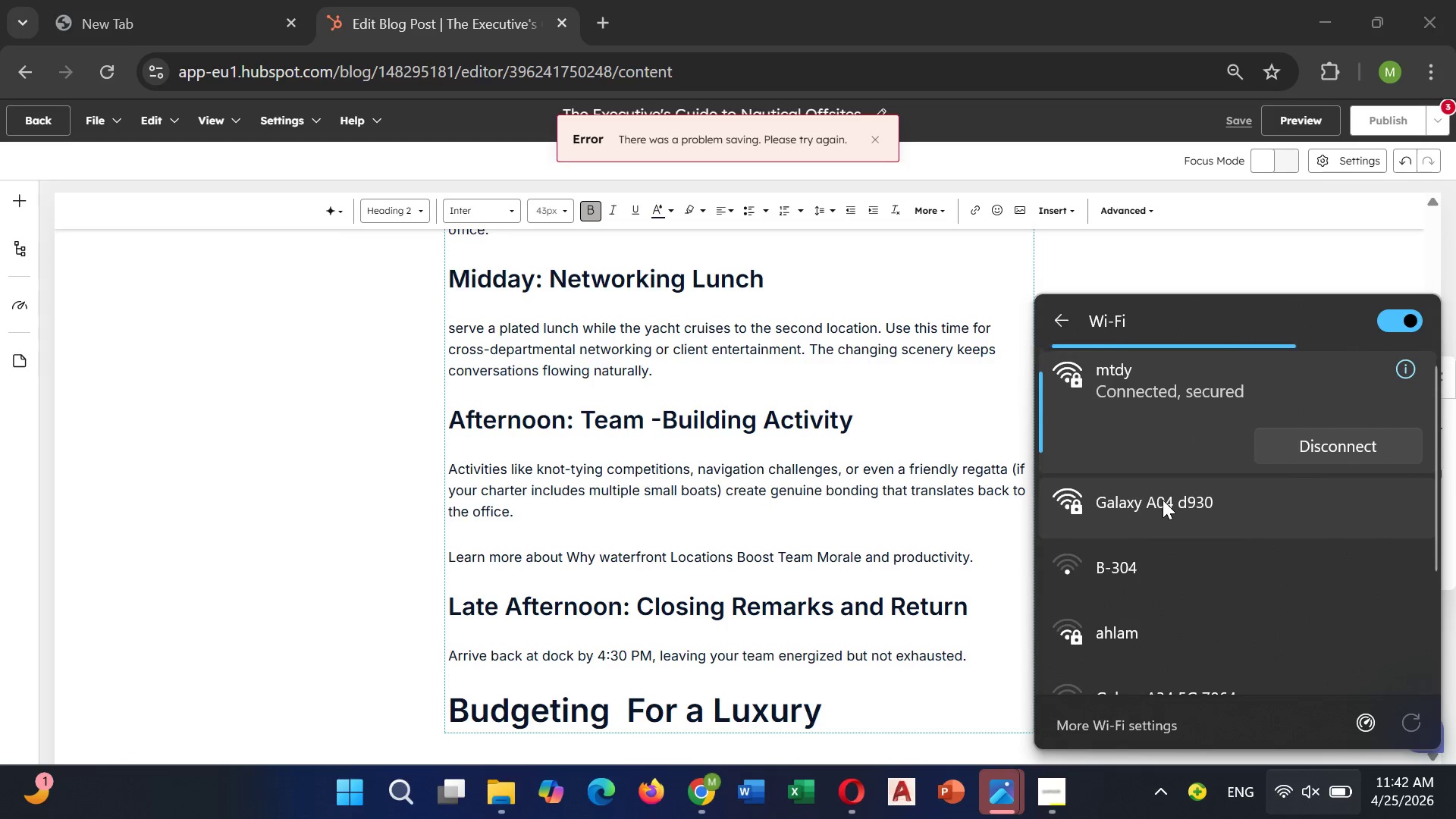 
left_click([1163, 500])
 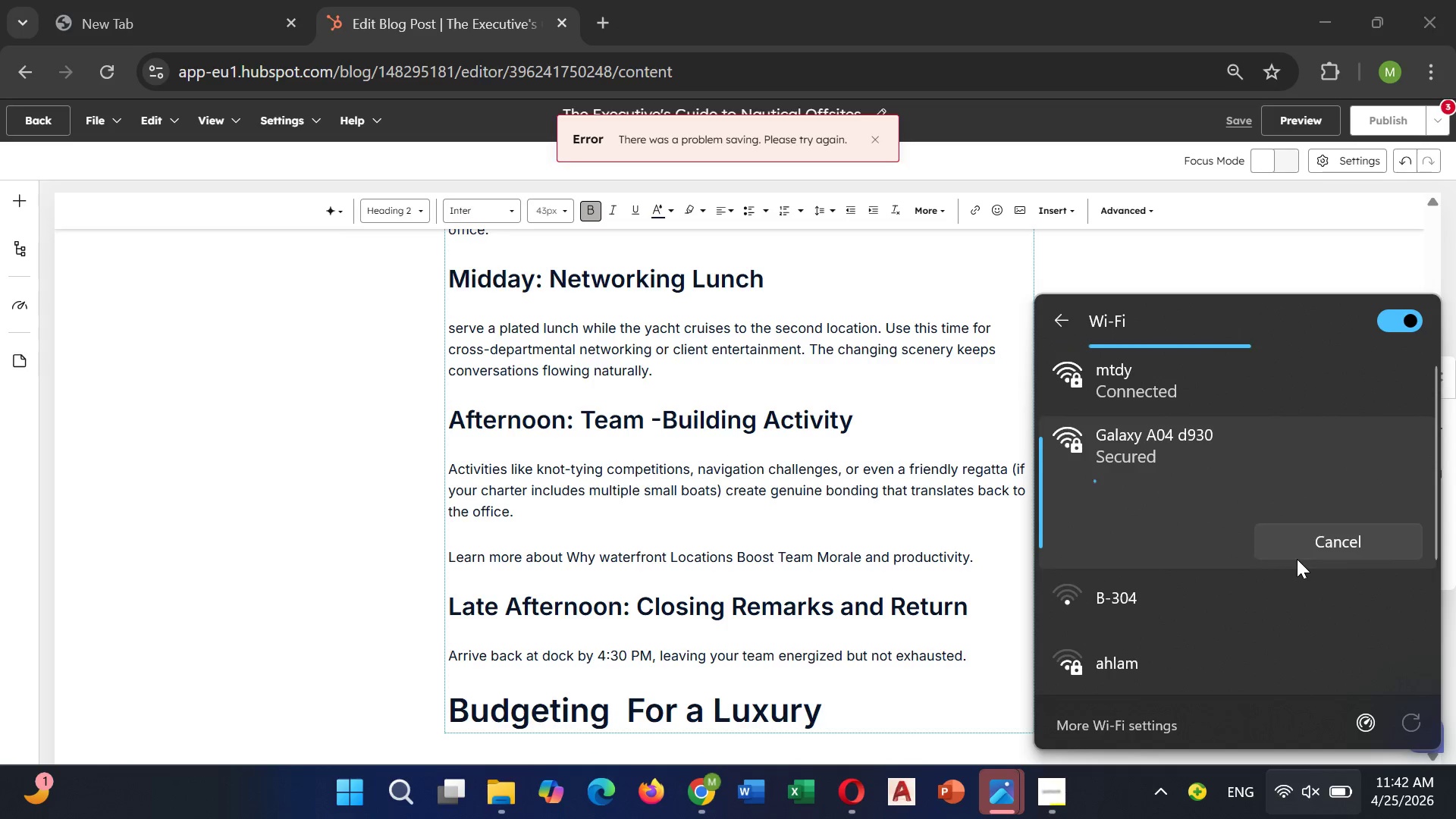 
left_click([1297, 559])
 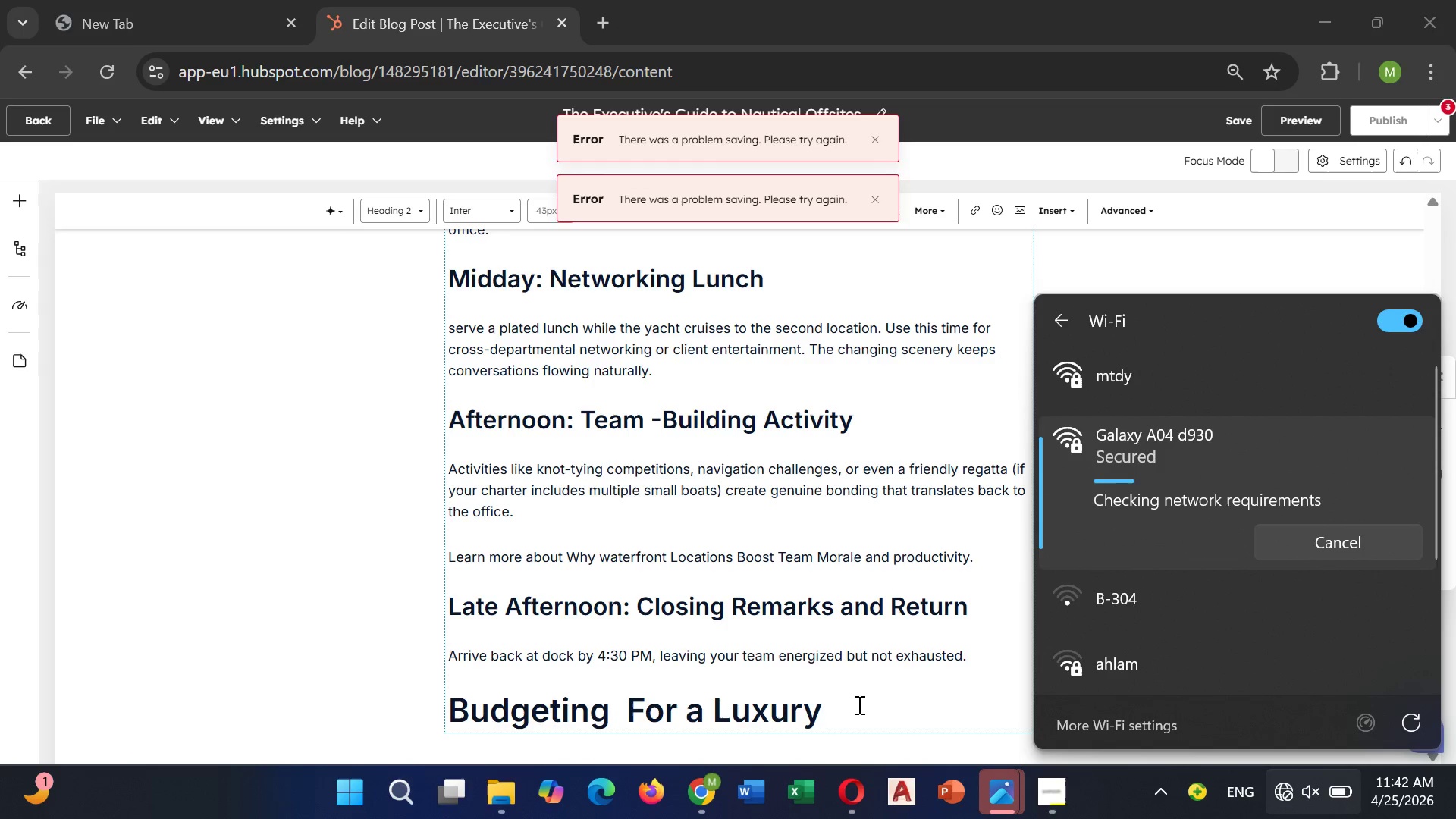 
left_click([858, 704])
 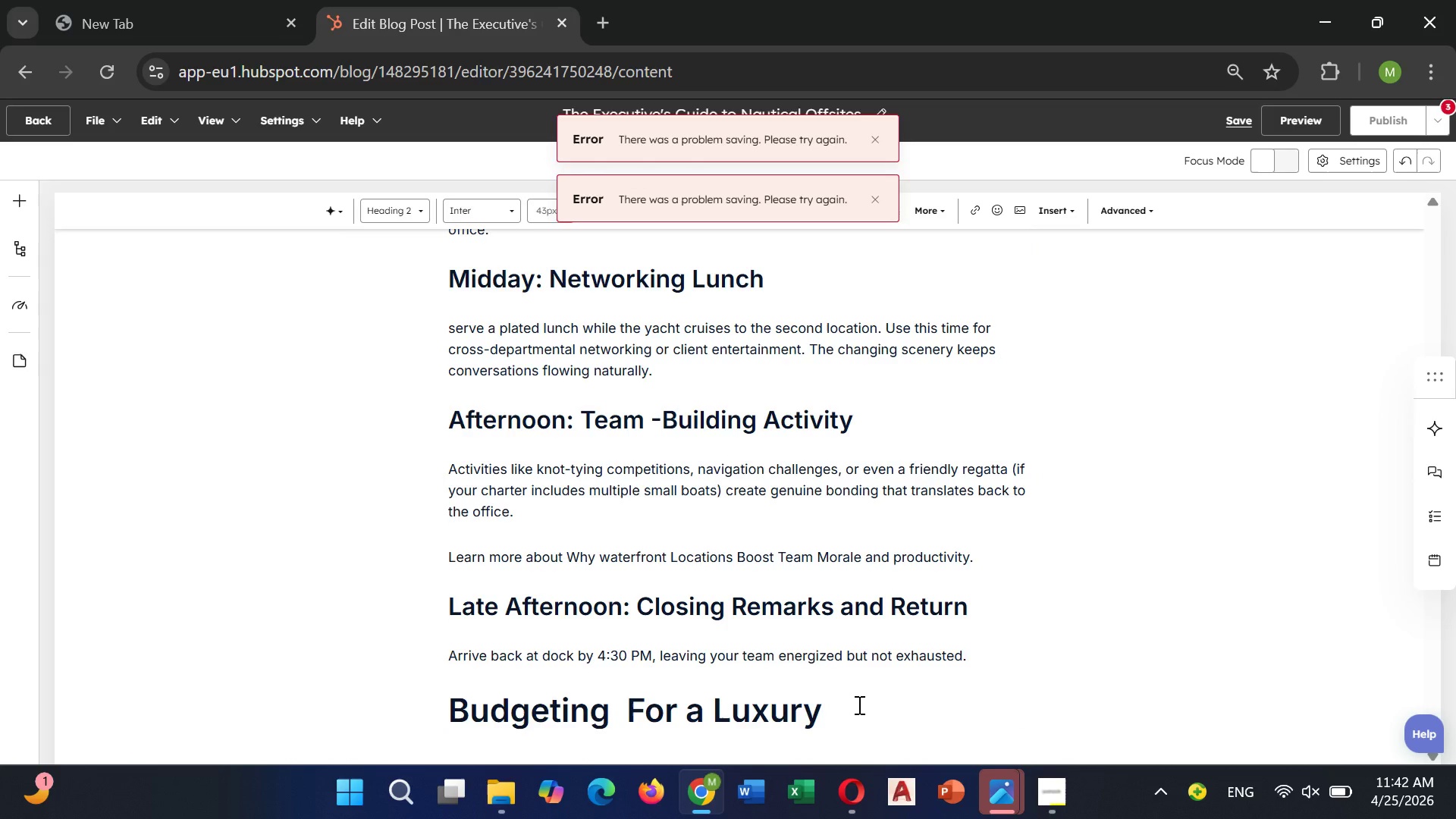 
type(na)
key(Backspace)
key(Backspace)
type(na)
key(Backspace)
key(Backspace)
type(Nautical Event)
 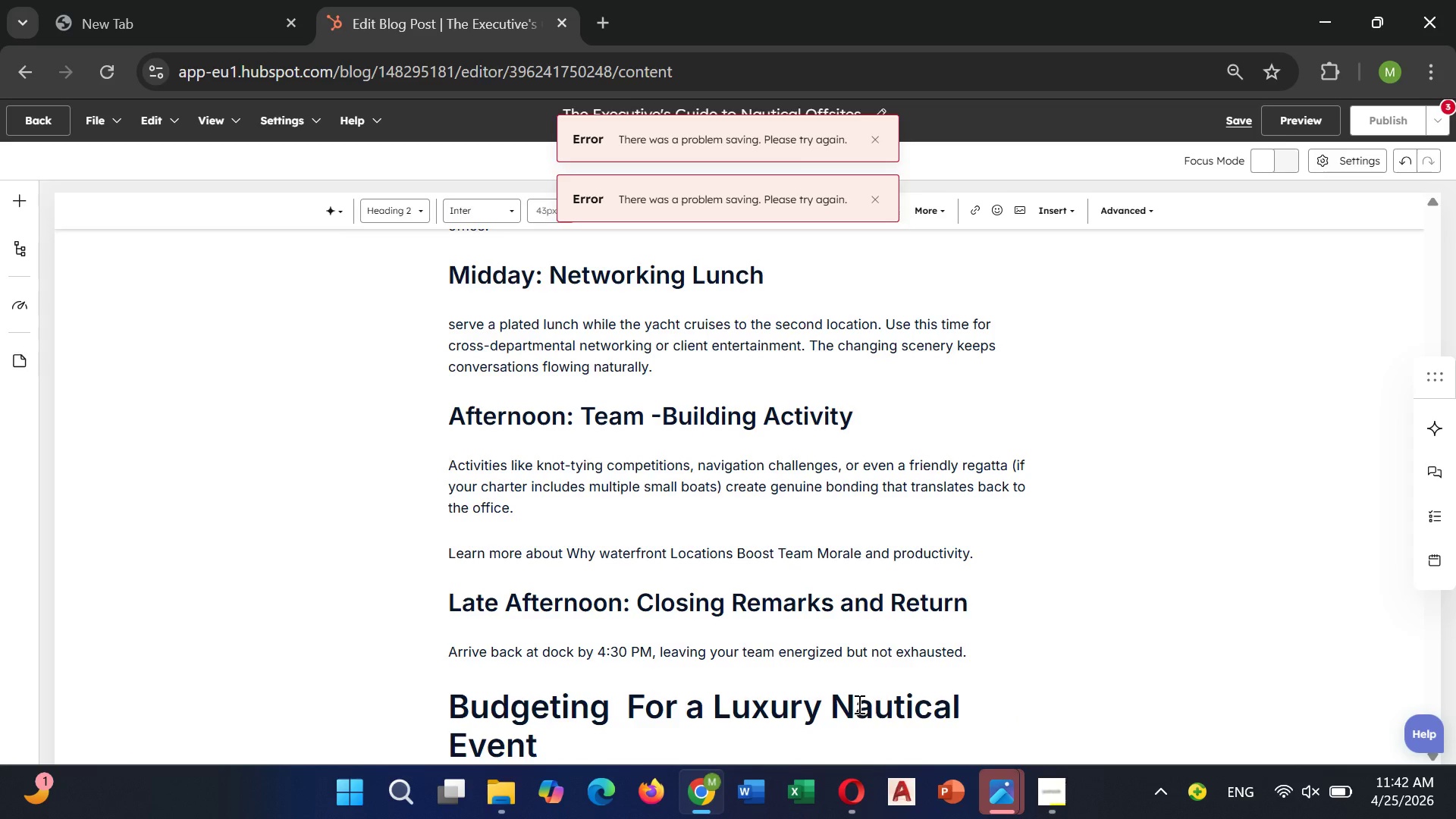 
key(Enter)
 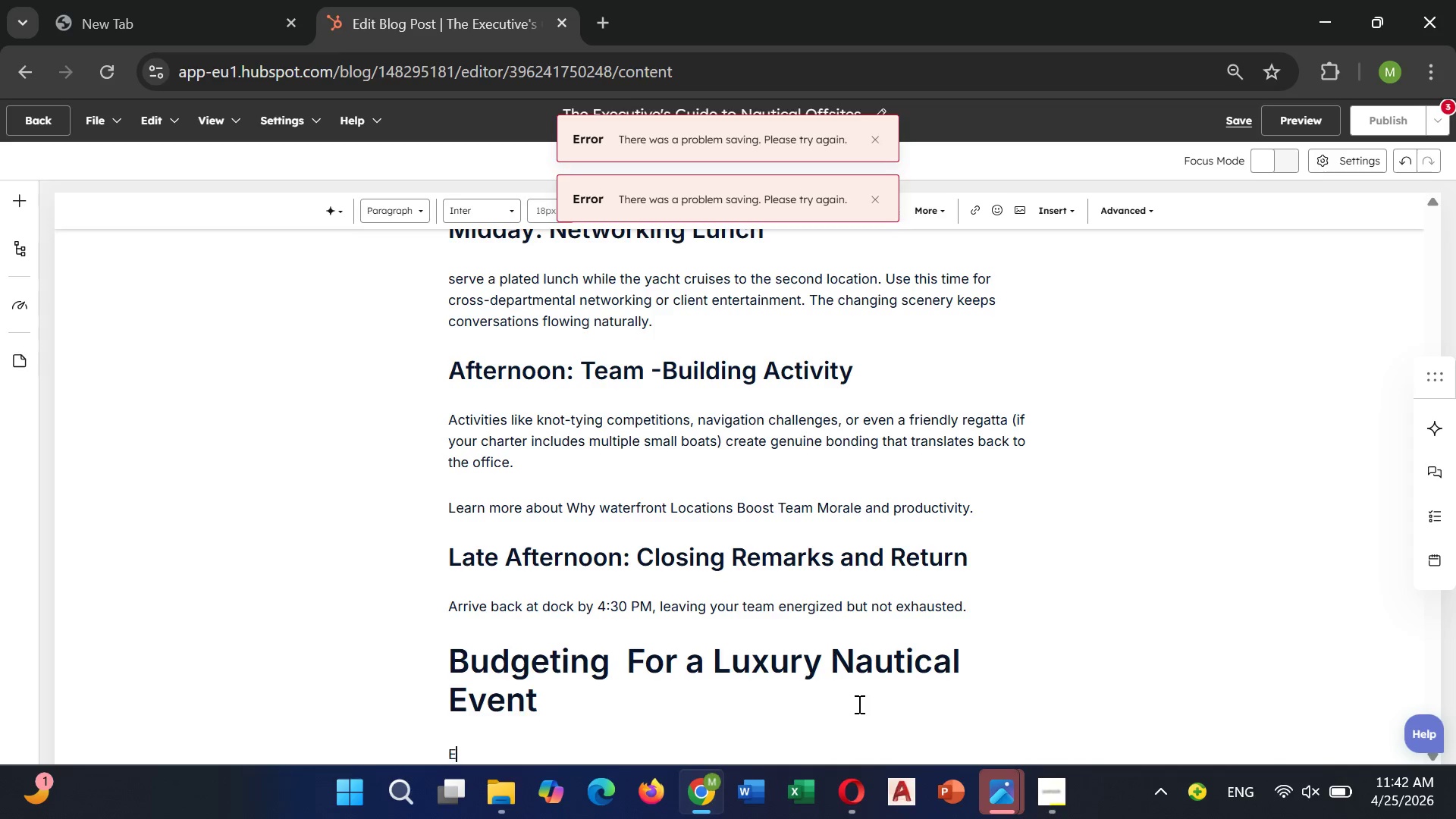 